 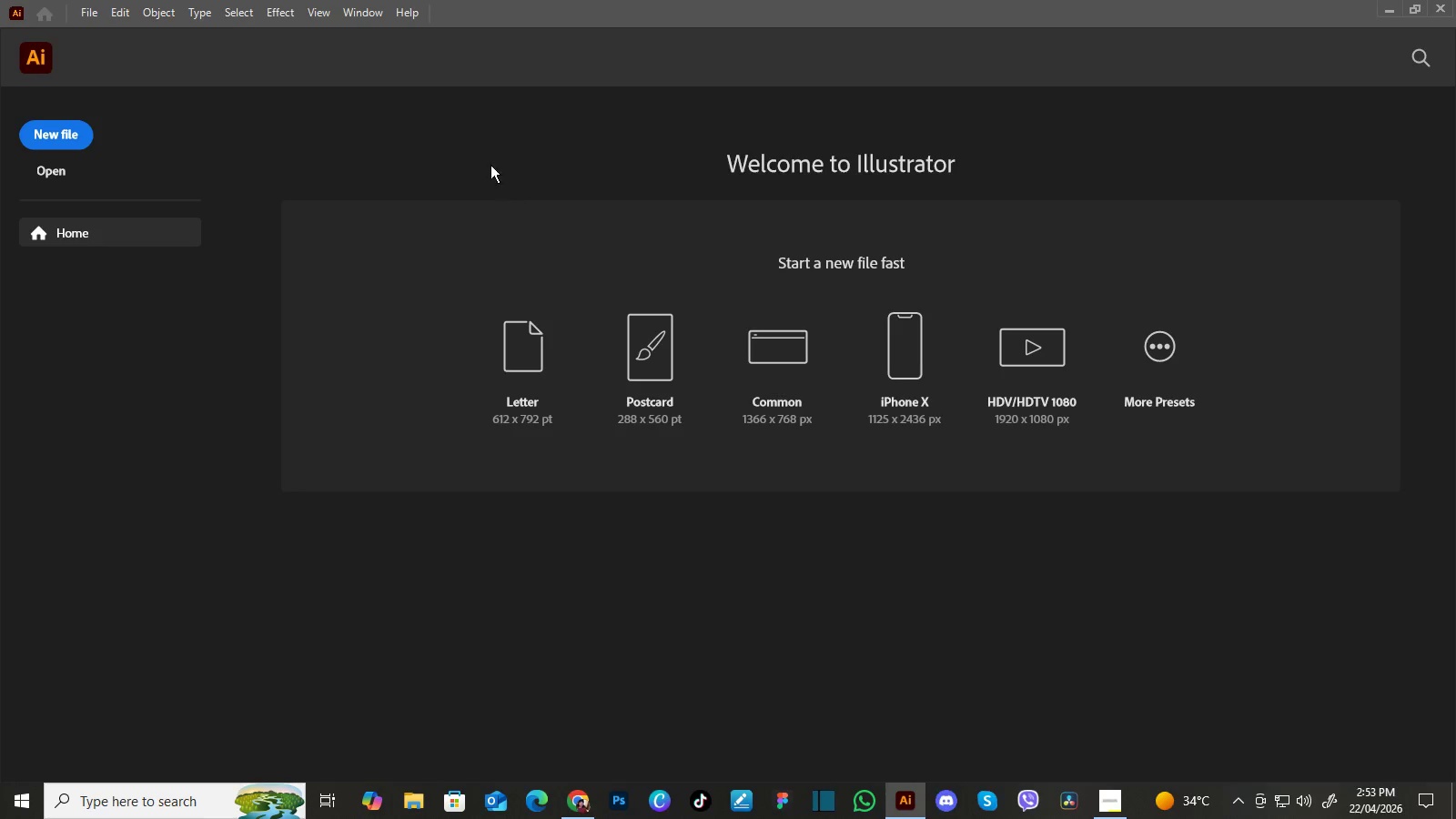 
left_click([87, 13])
 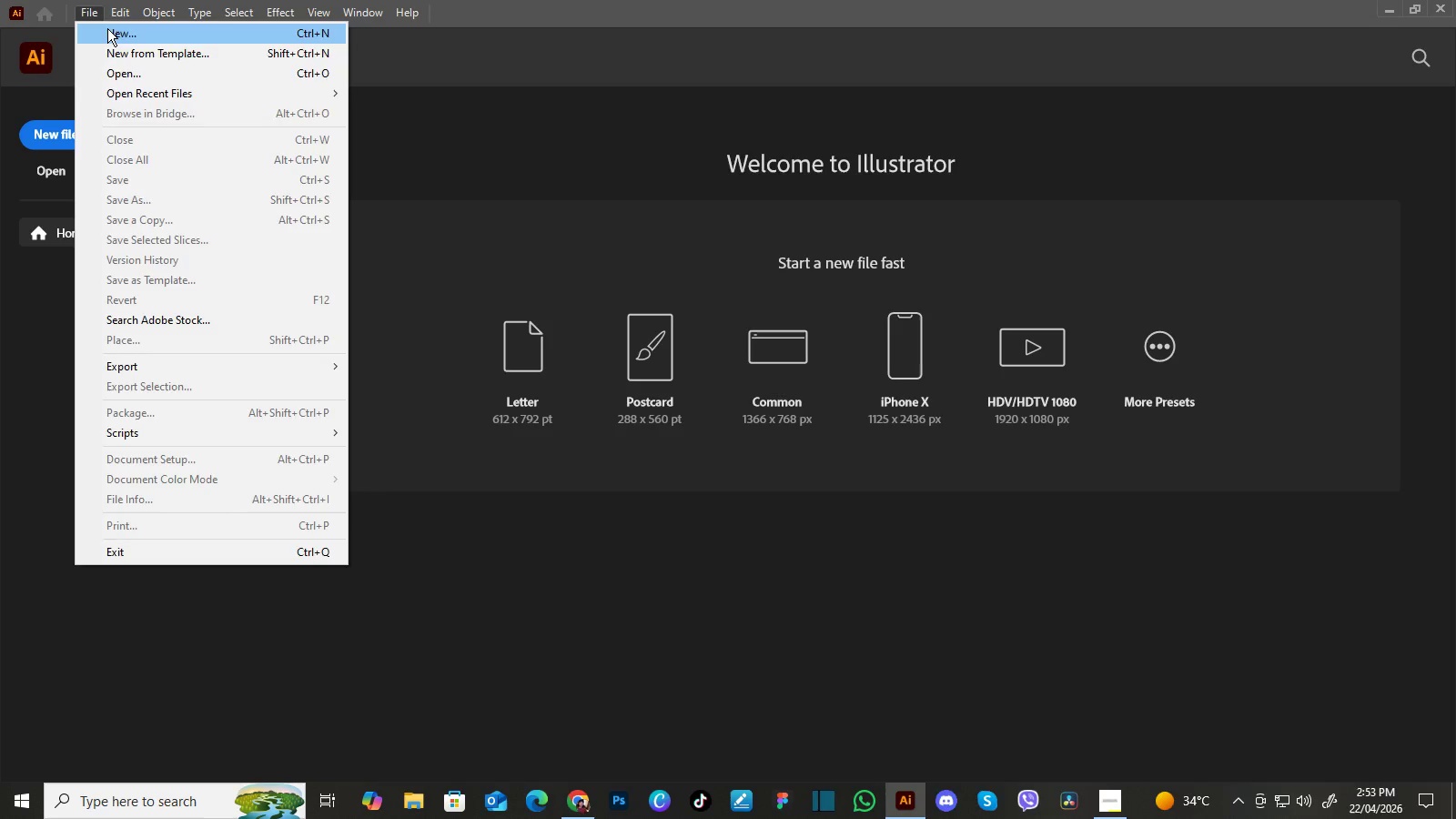 
left_click([108, 28])
 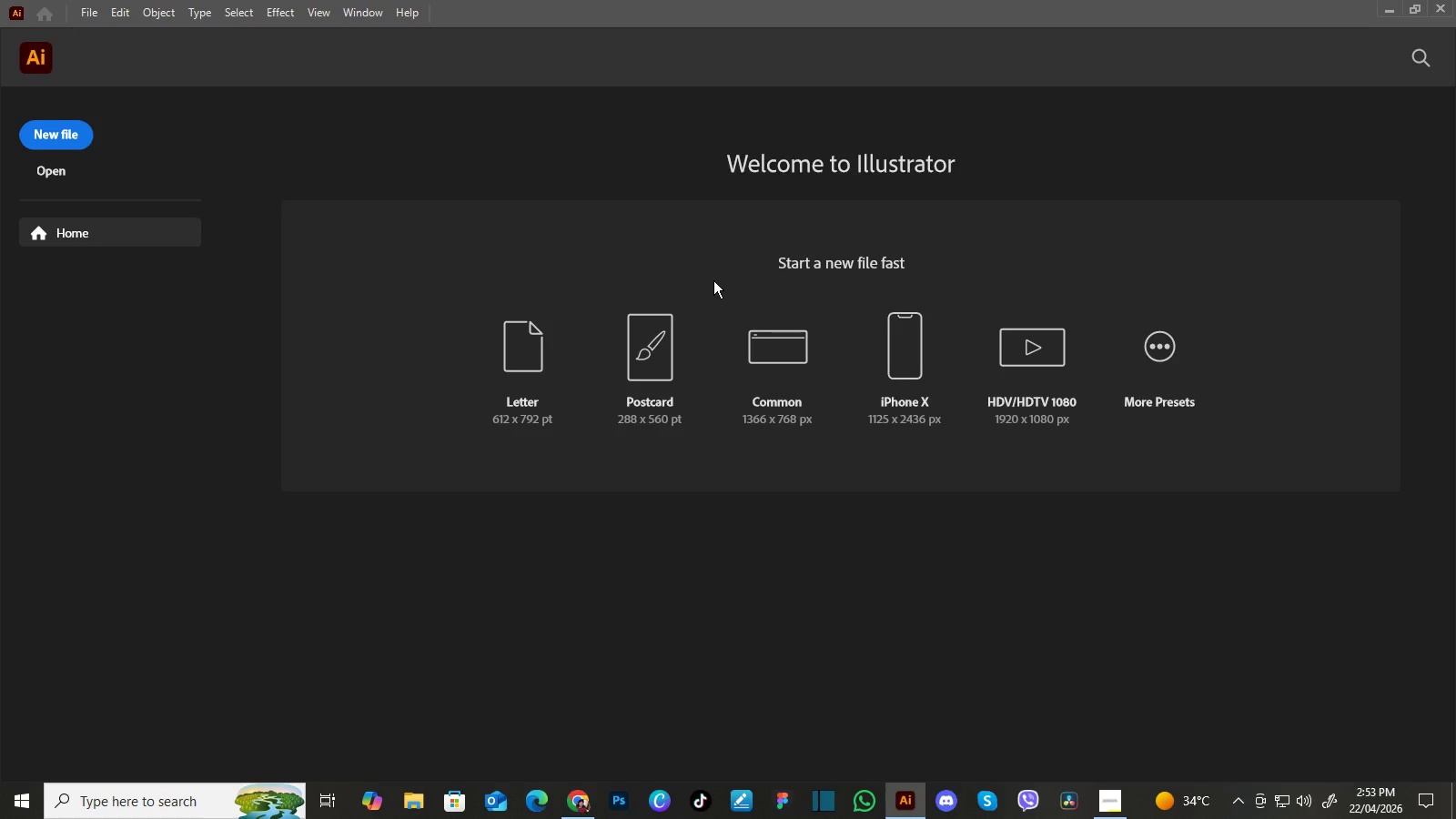 
mouse_move([694, 282])
 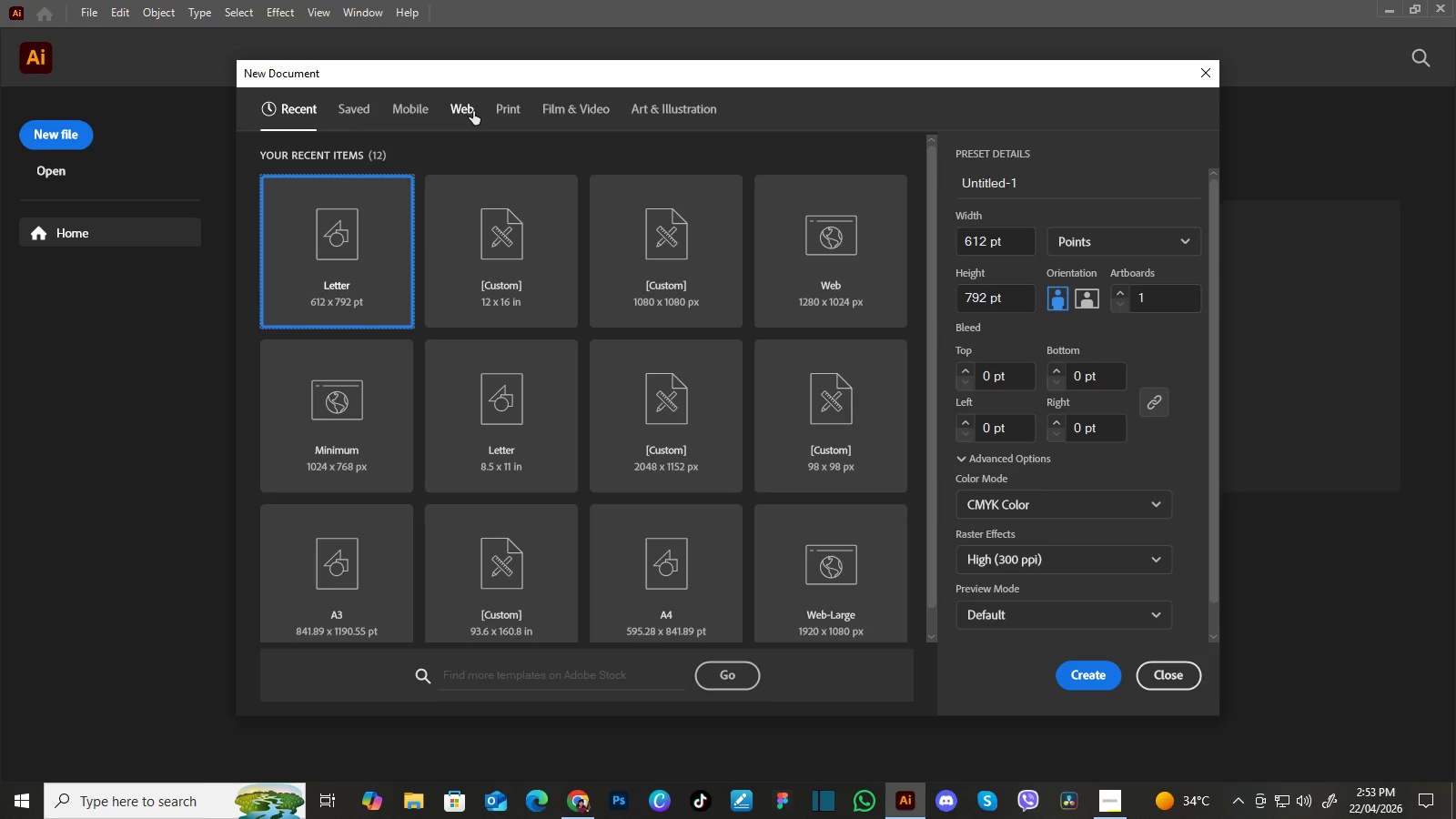 
left_click([505, 111])
 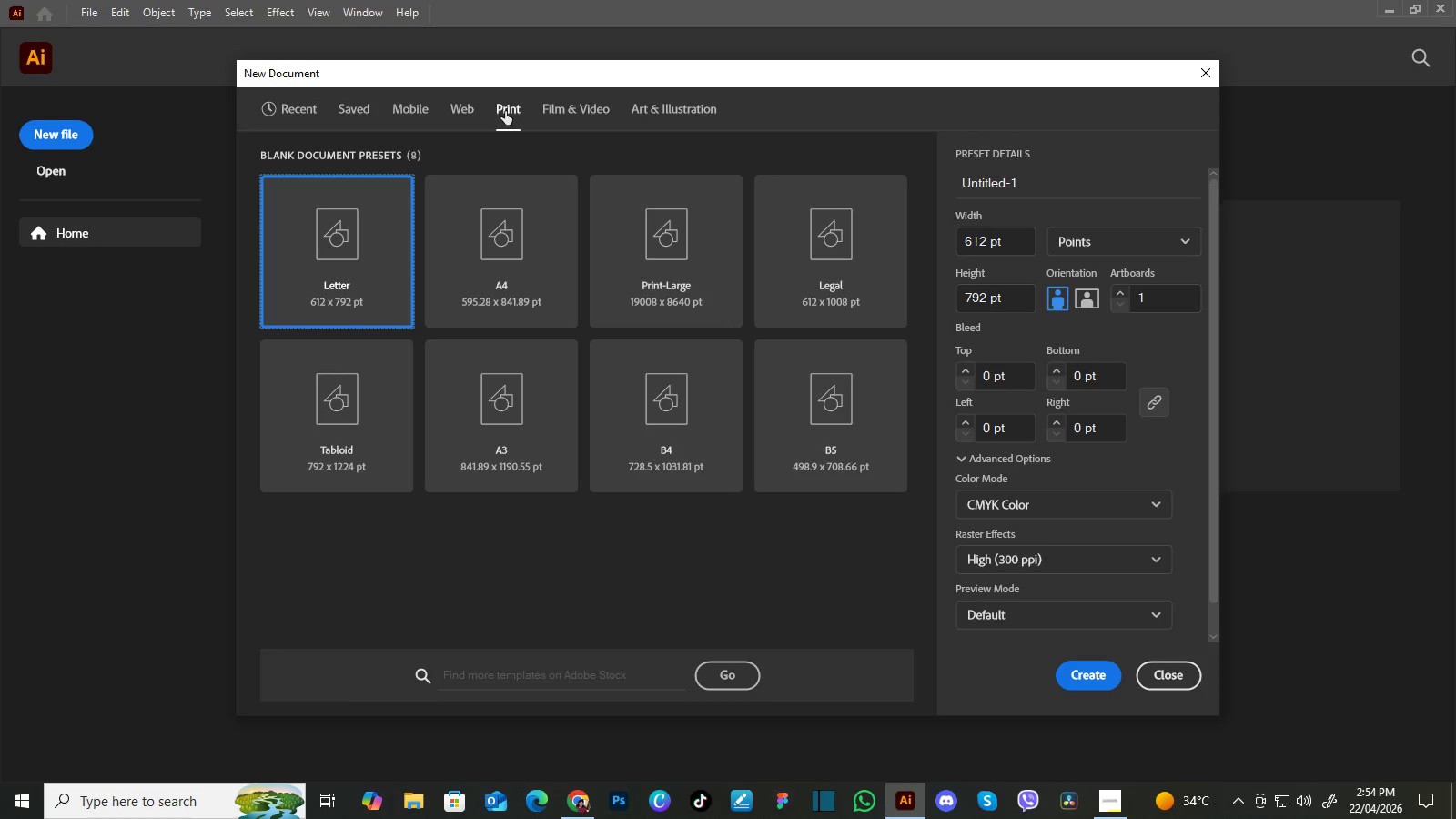 
left_click([461, 108])
 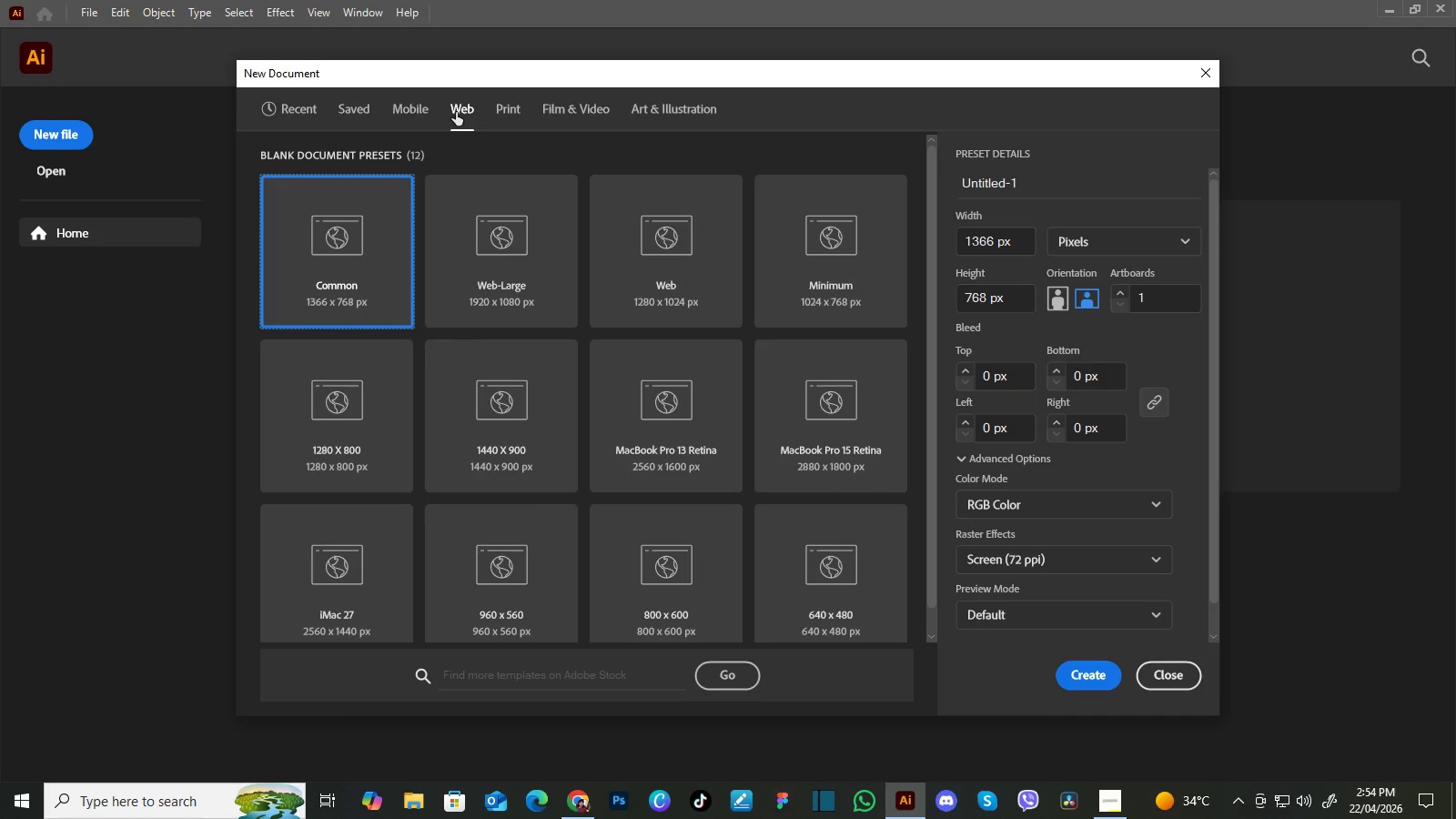 
left_click([646, 116])
 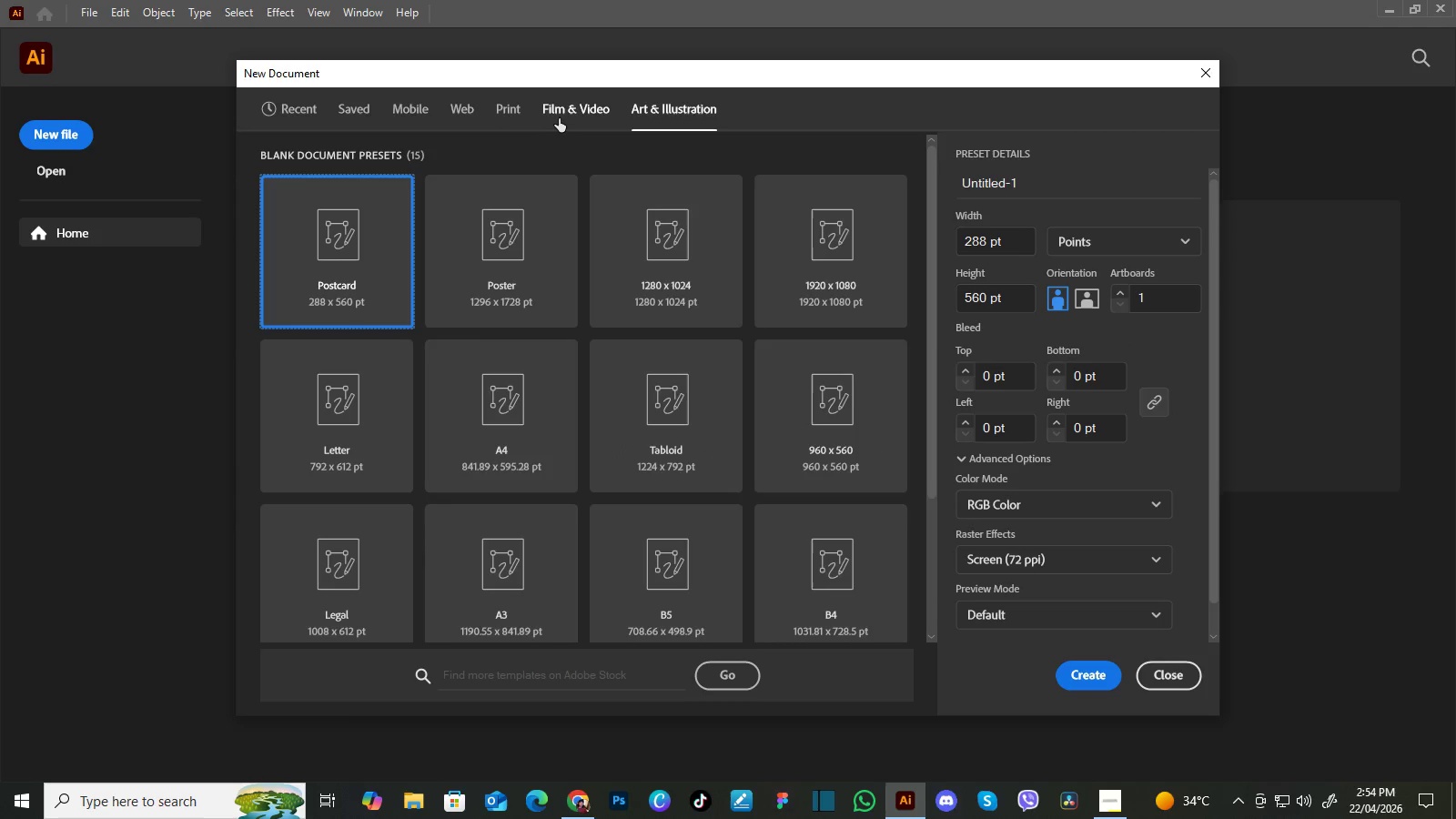 
wait(7.47)
 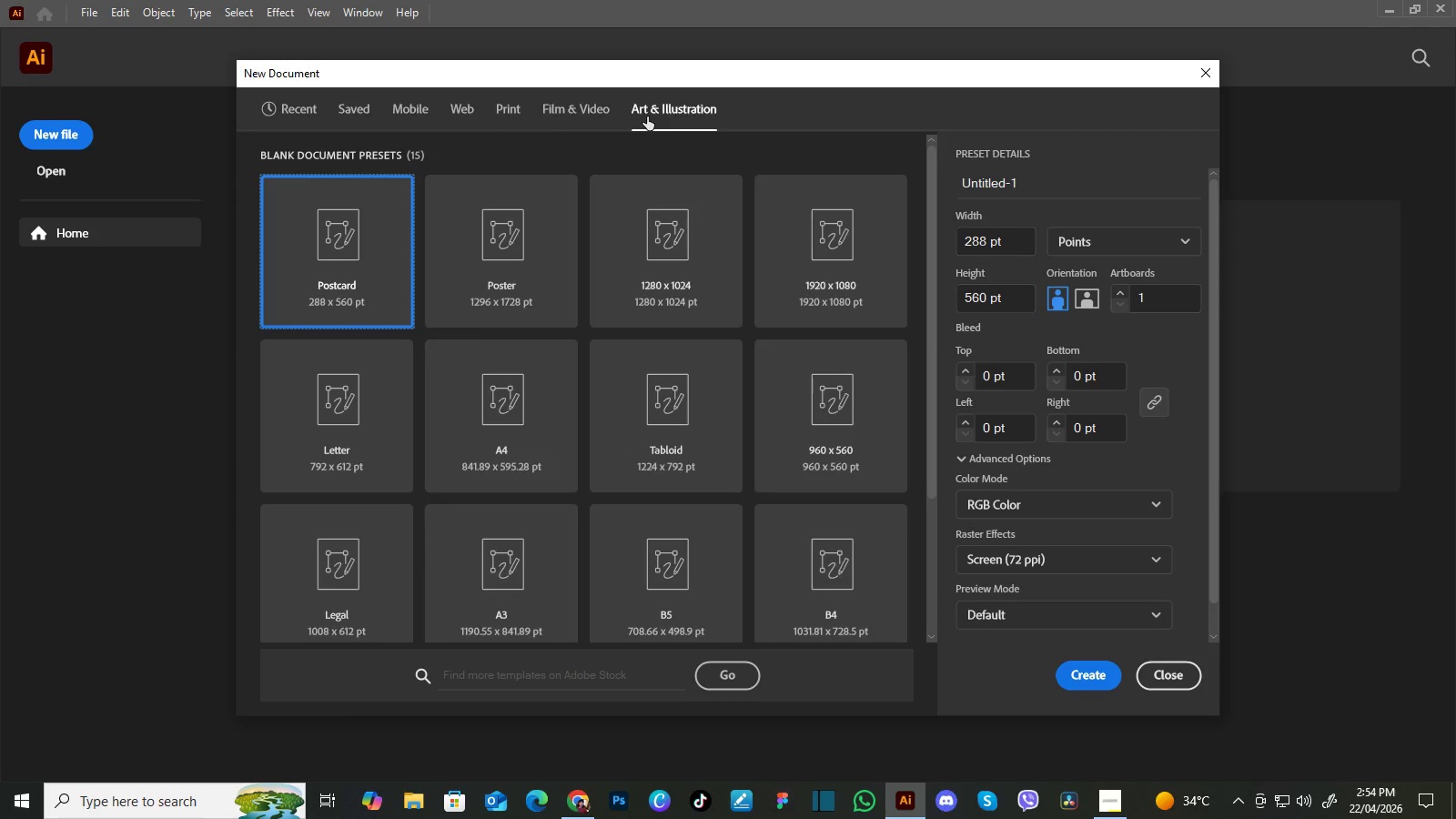 
left_click([411, 104])
 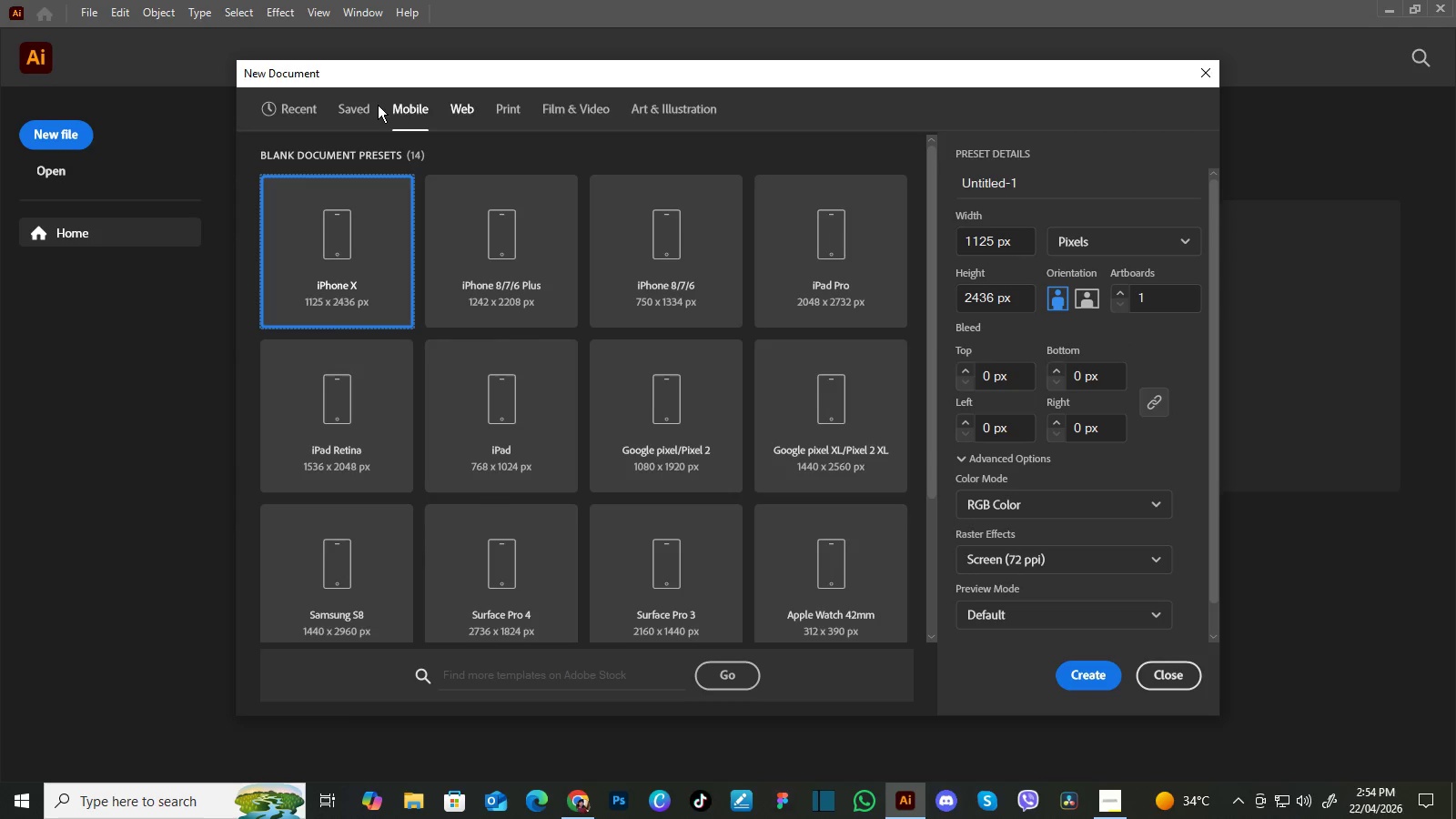 
mouse_move([470, 110])
 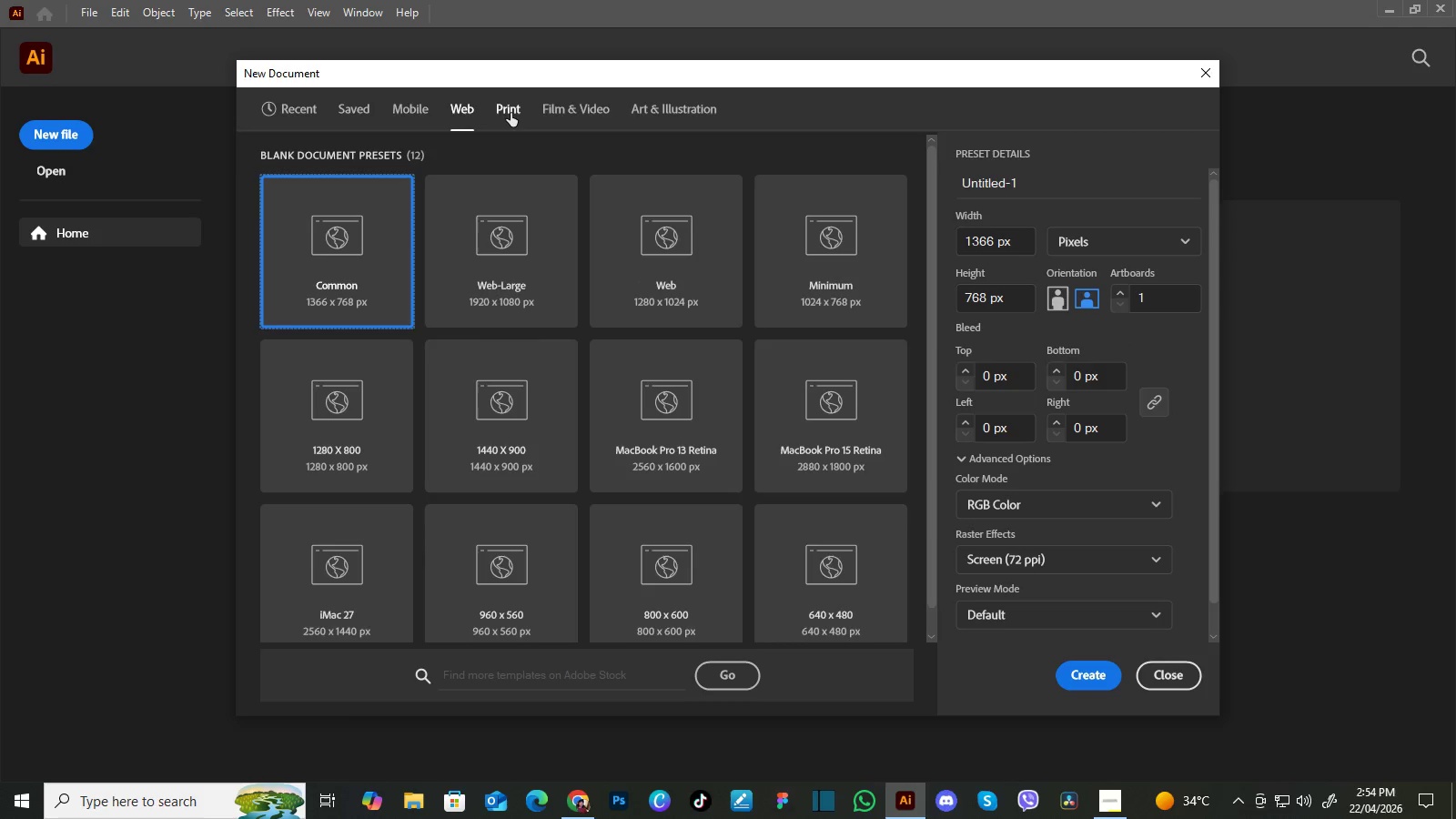 
left_click([511, 113])
 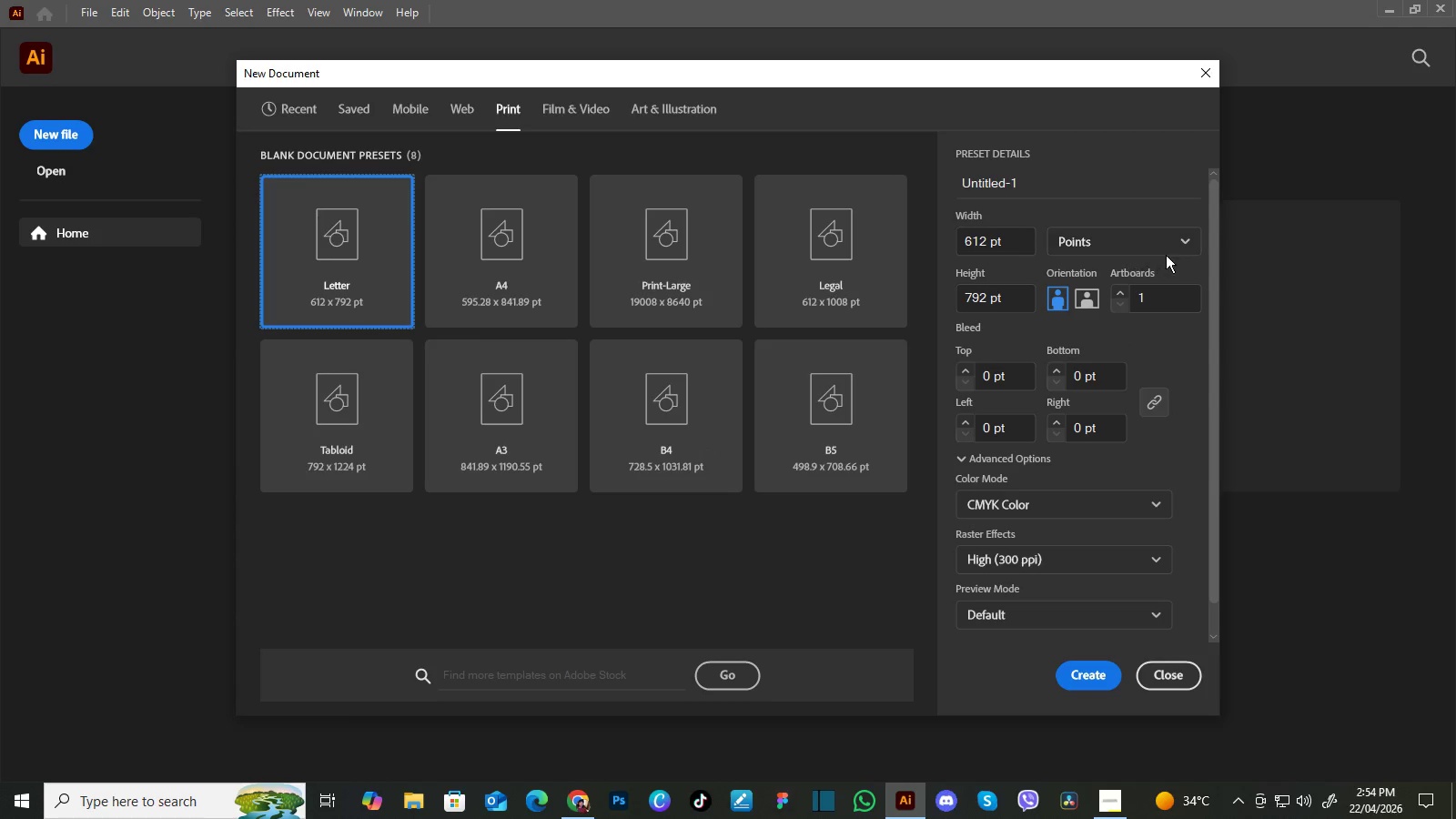 
left_click([1190, 236])
 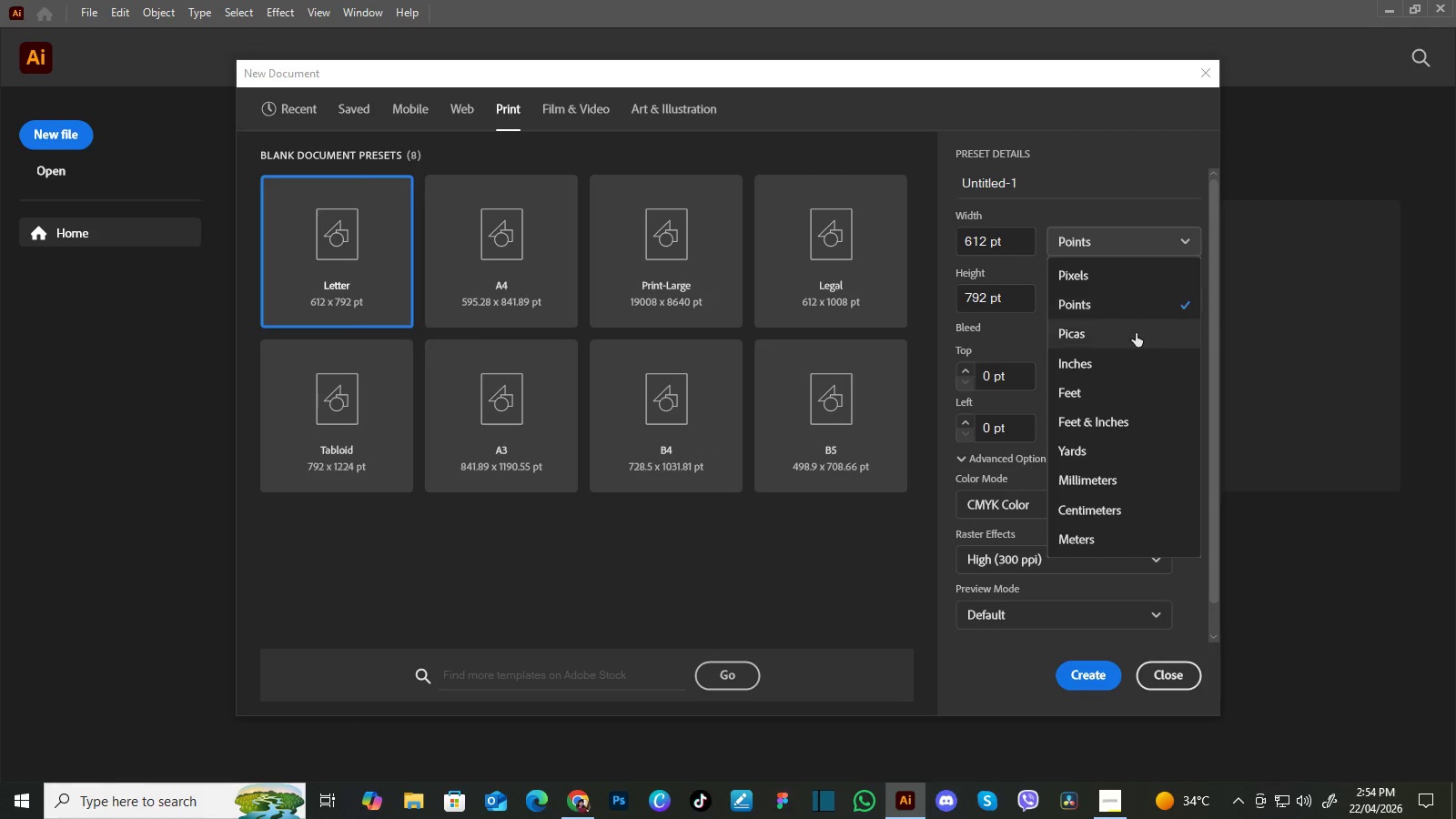 
left_click([1135, 357])
 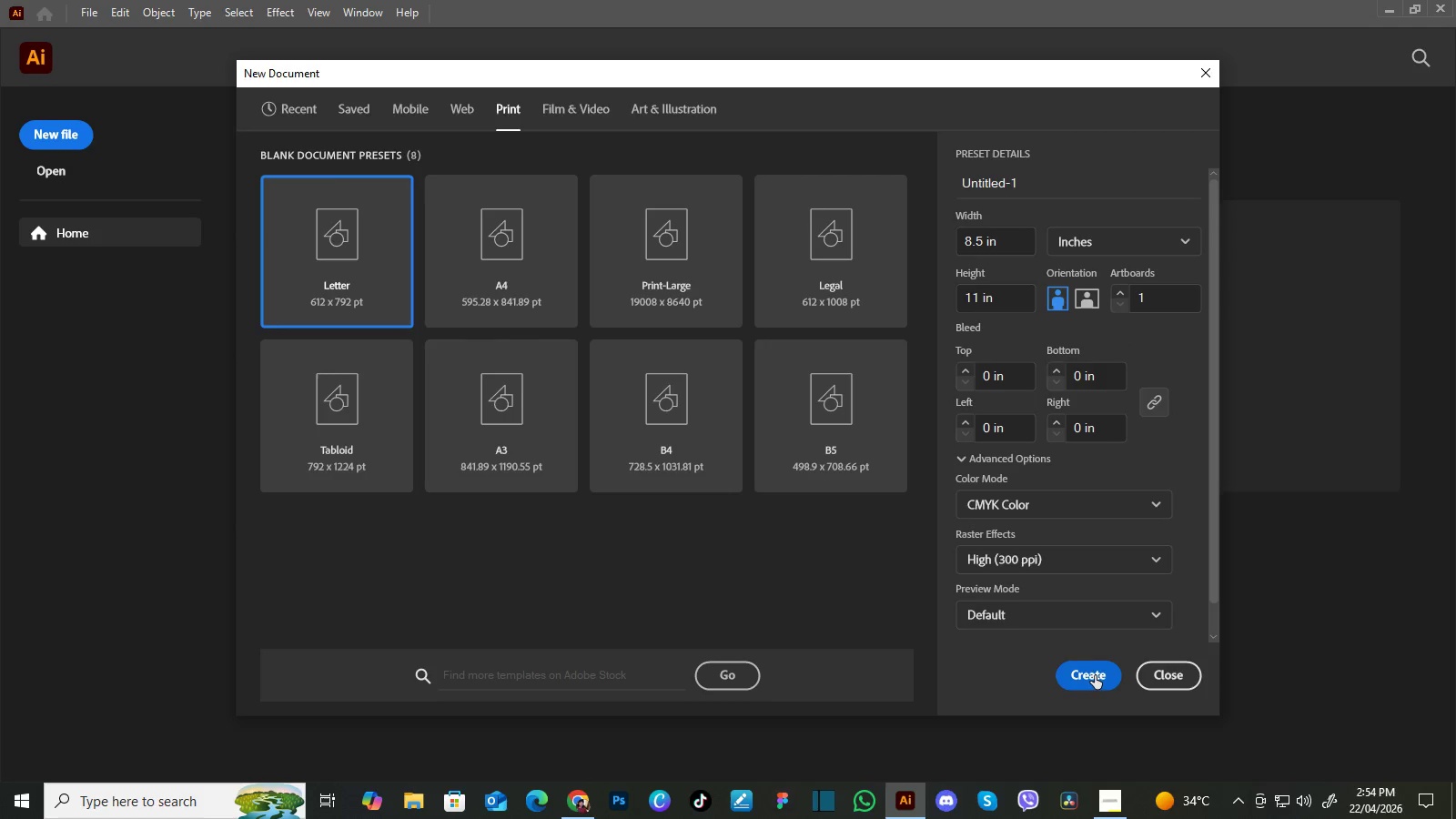 
wait(6.52)
 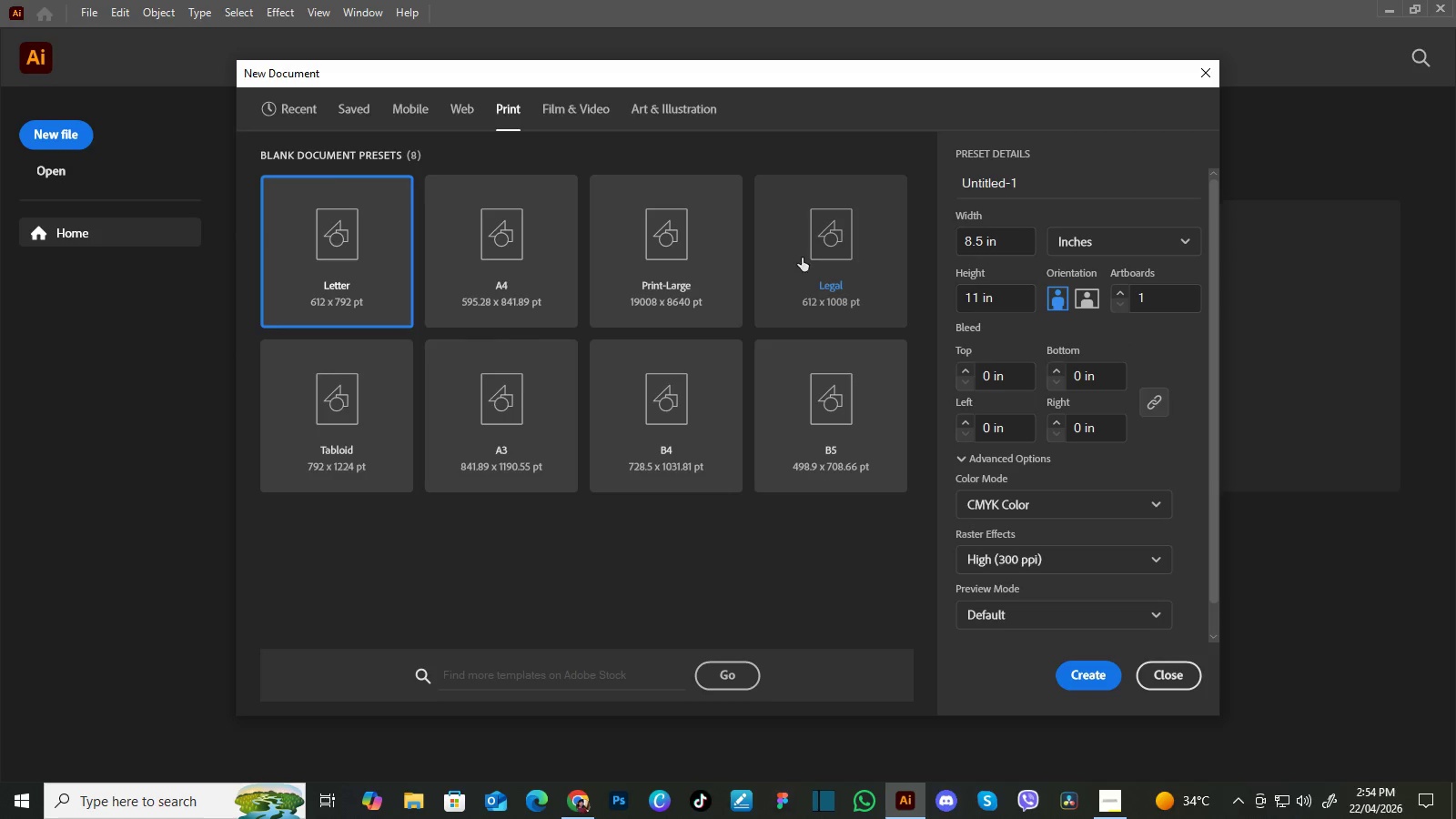 
left_click([1153, 556])
 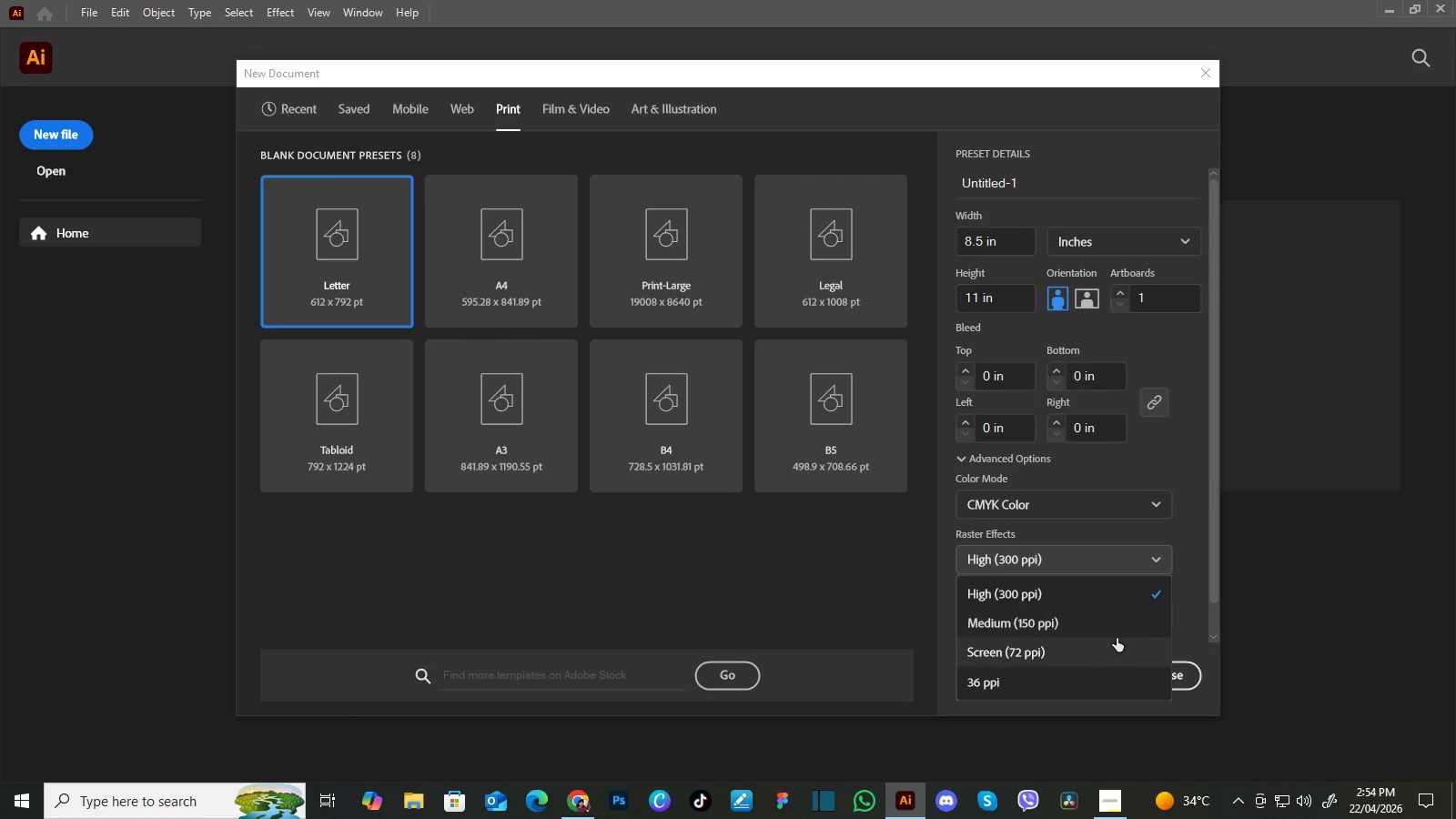 
left_click([1117, 639])
 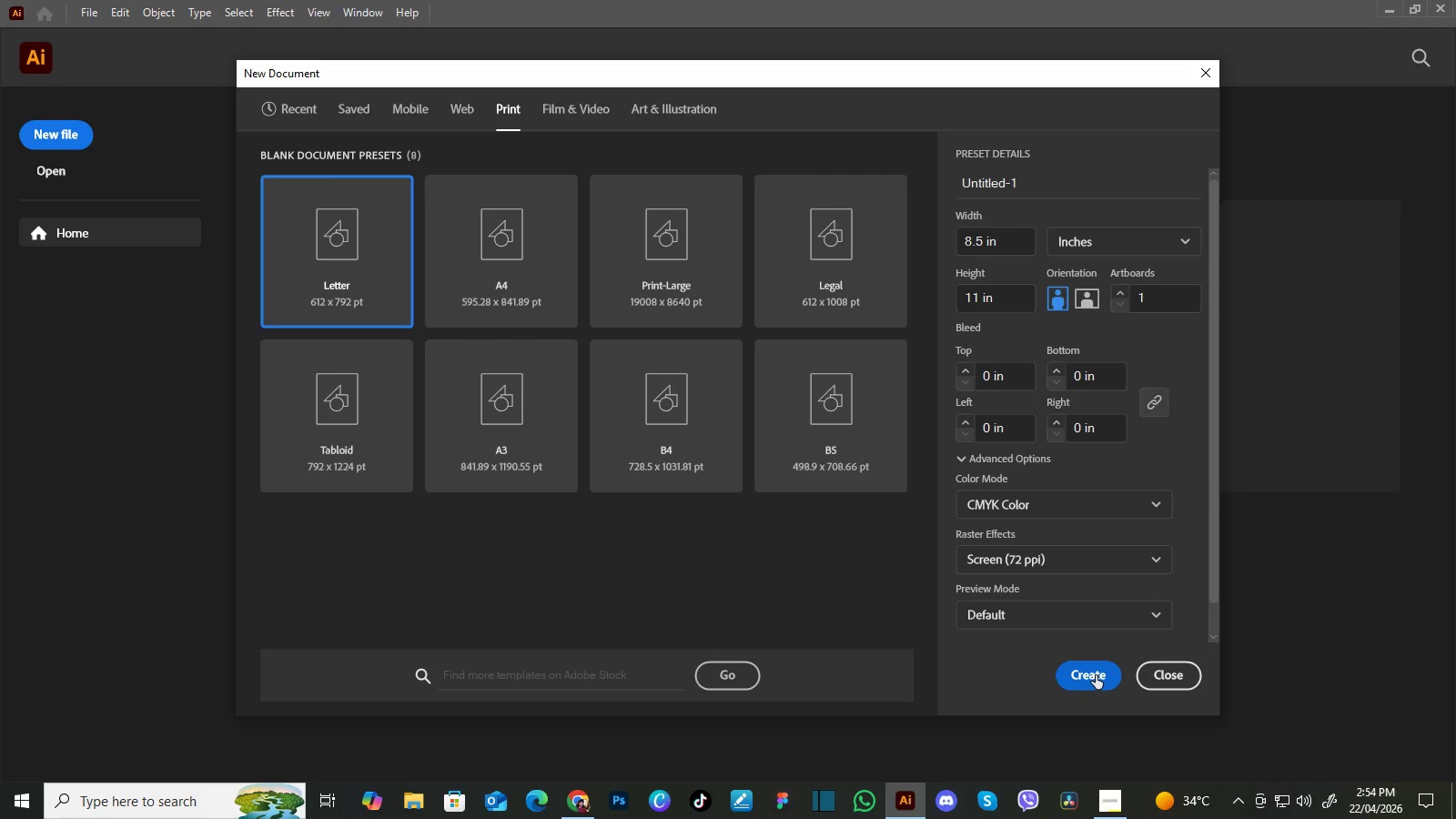 
left_click([1096, 675])
 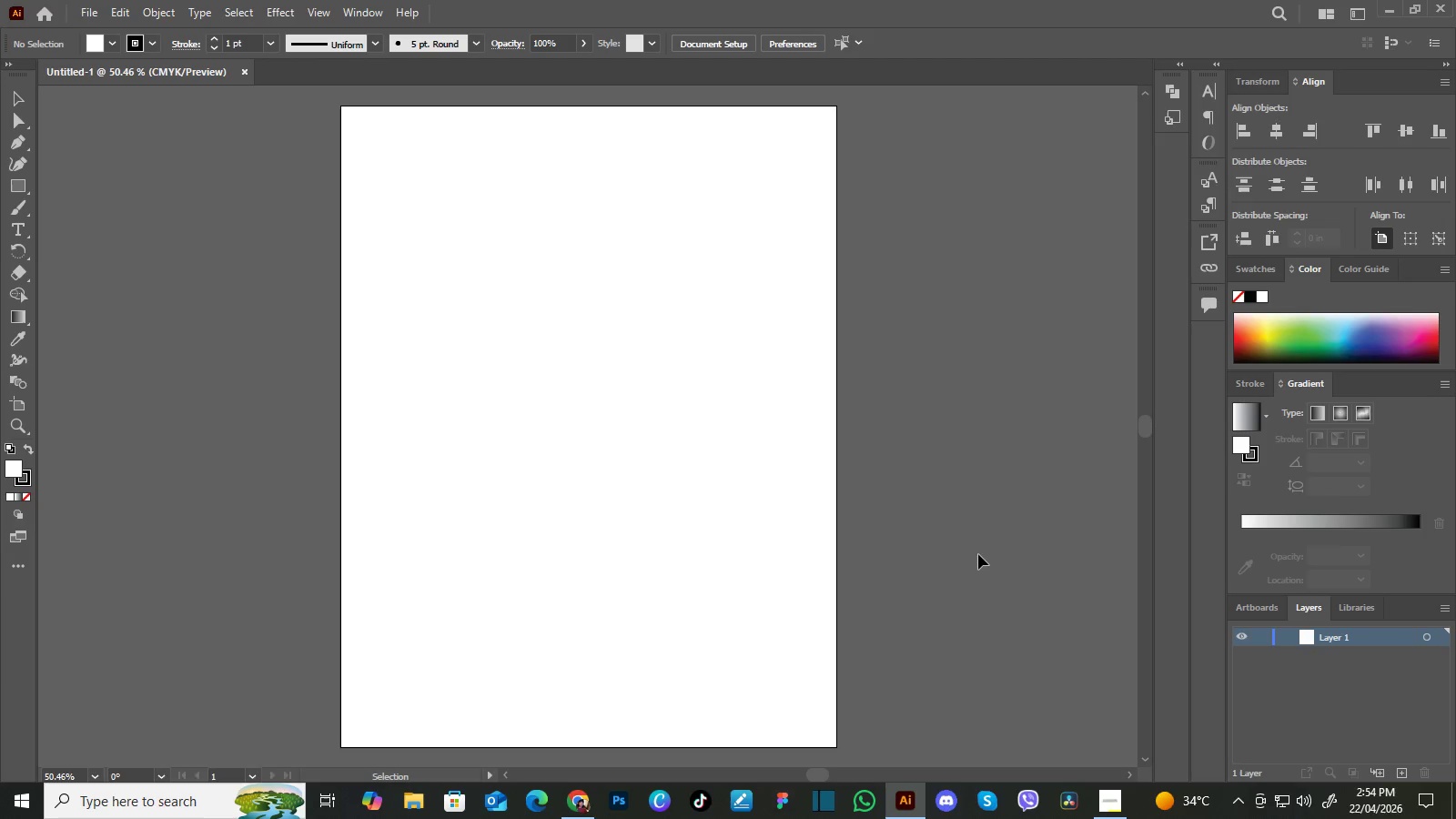 
wait(7.99)
 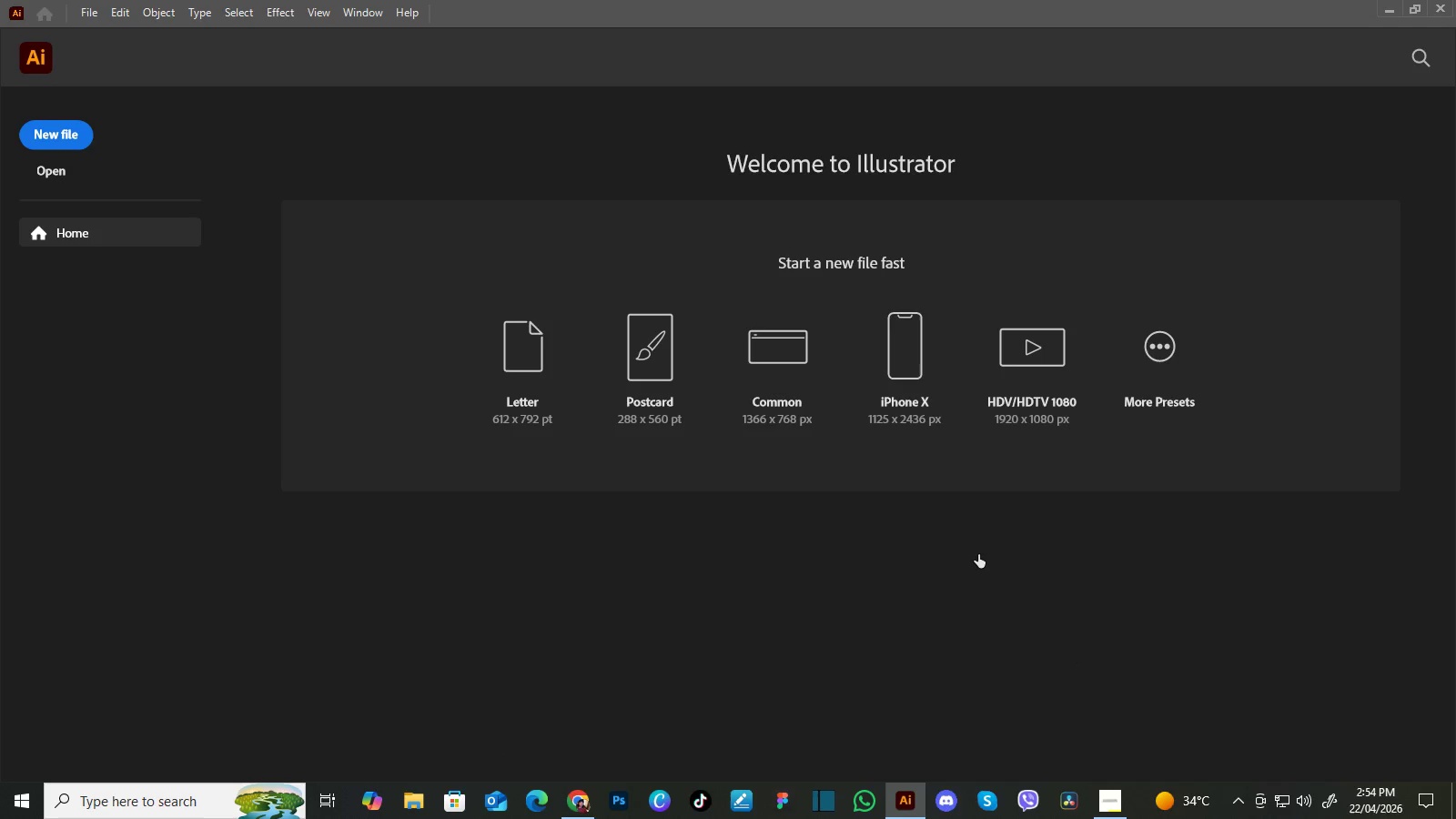 
left_click([1109, 802])